 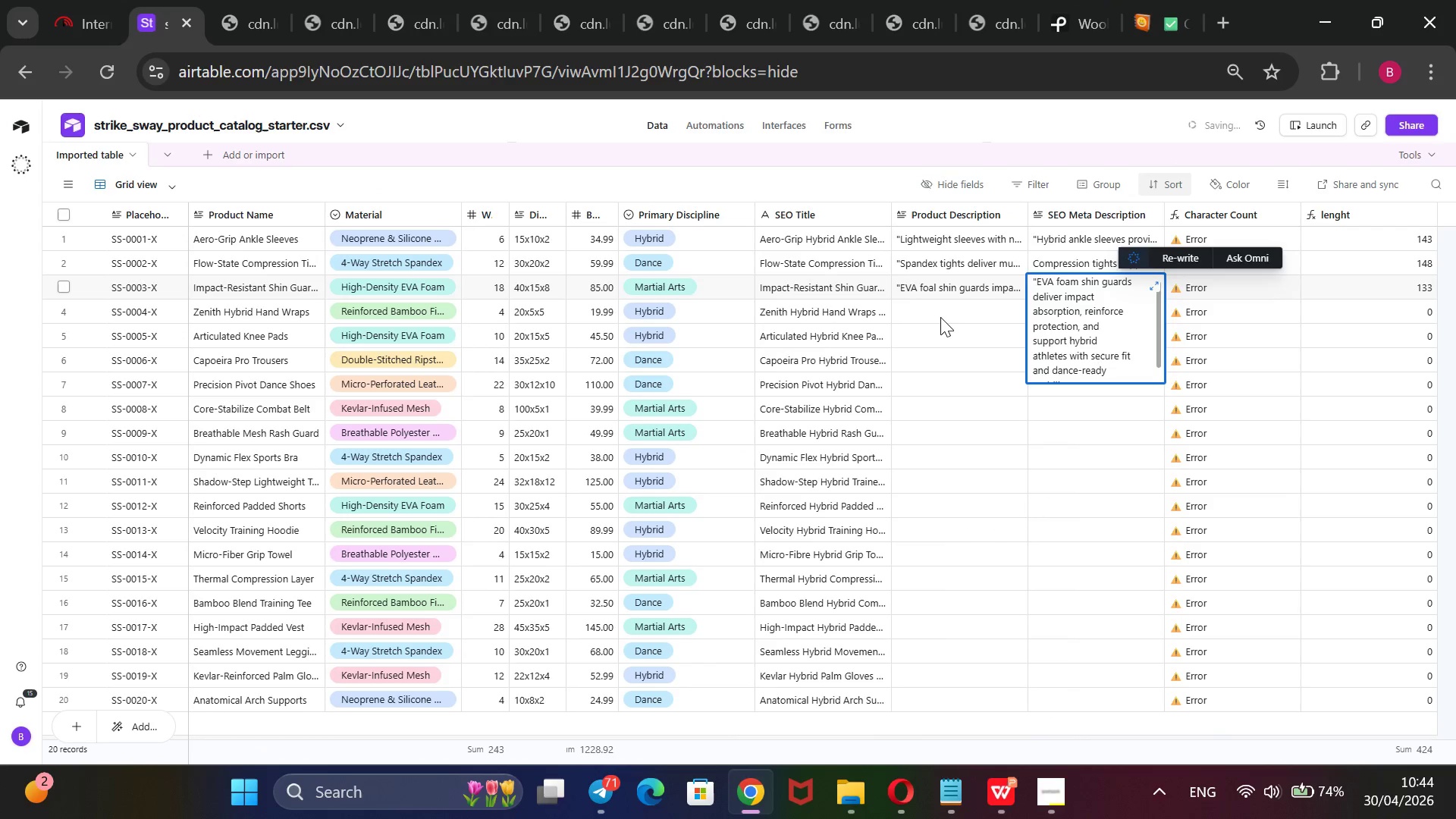 
left_click([940, 317])
 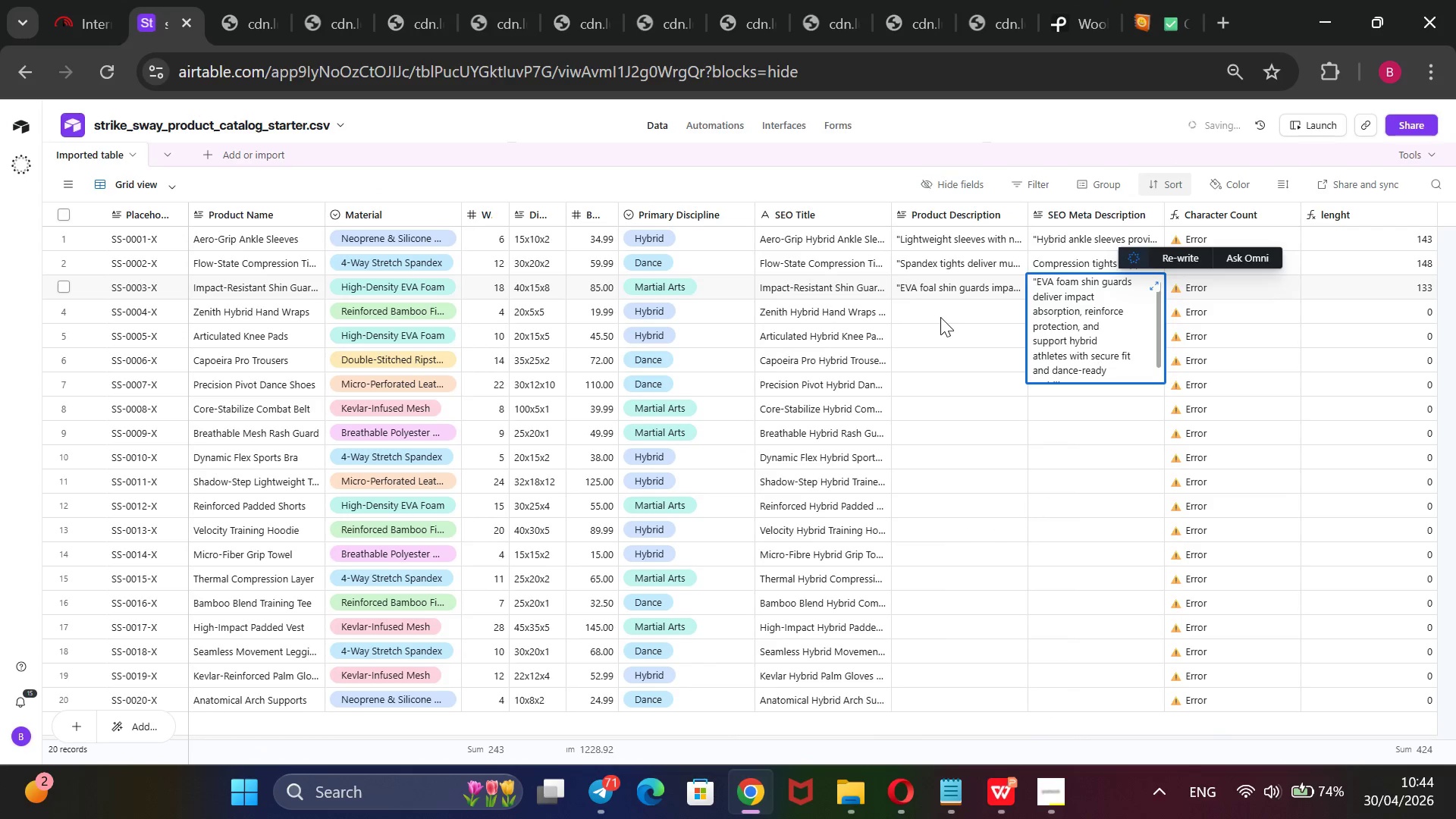 
left_click([940, 317])
 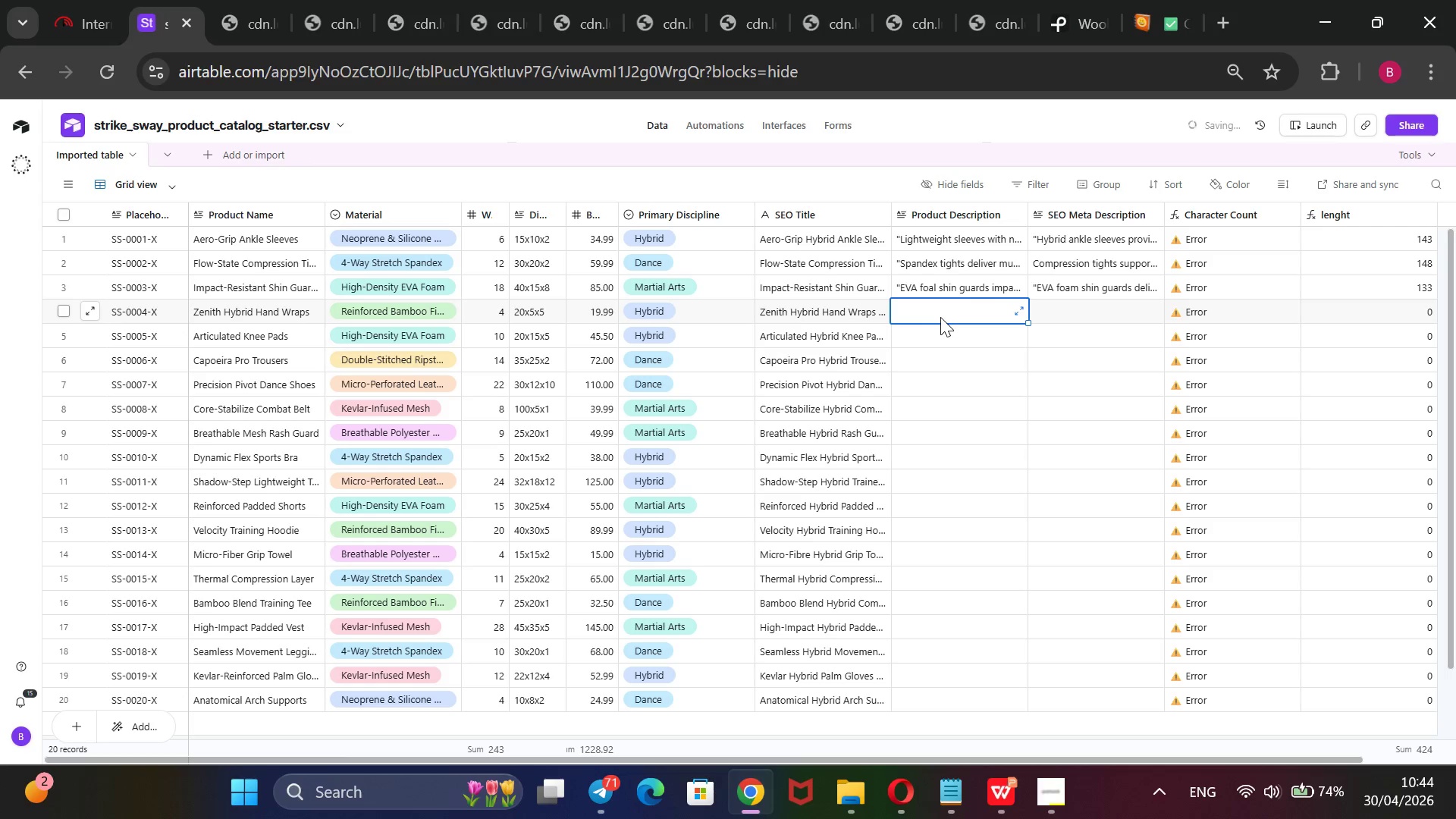 
wait(5.64)
 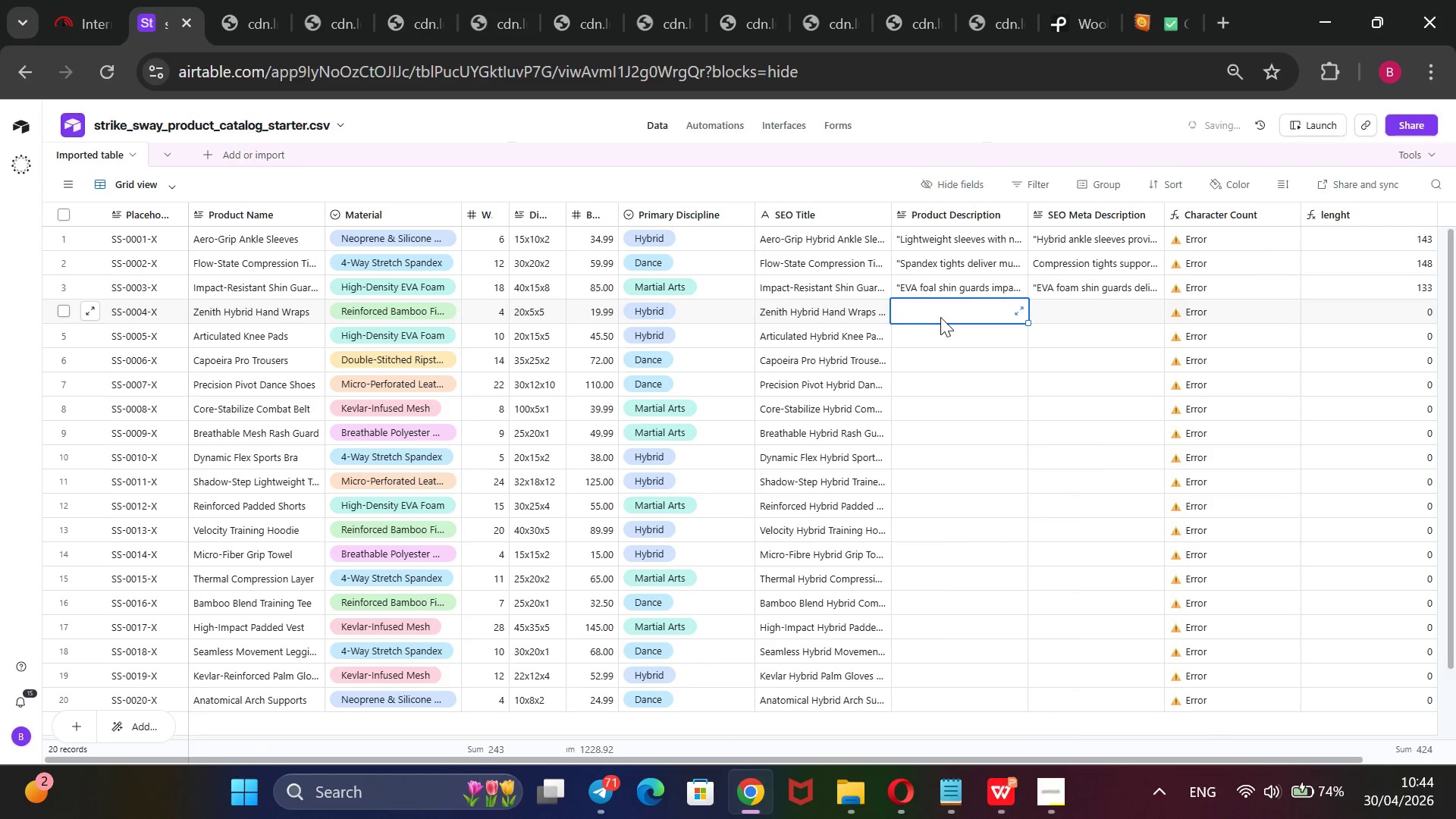 
type(Bamboo fibe)
key(Backspace)
type(re wraps stabilize writ)
key(Backspace)
type(sts during strikes while)
 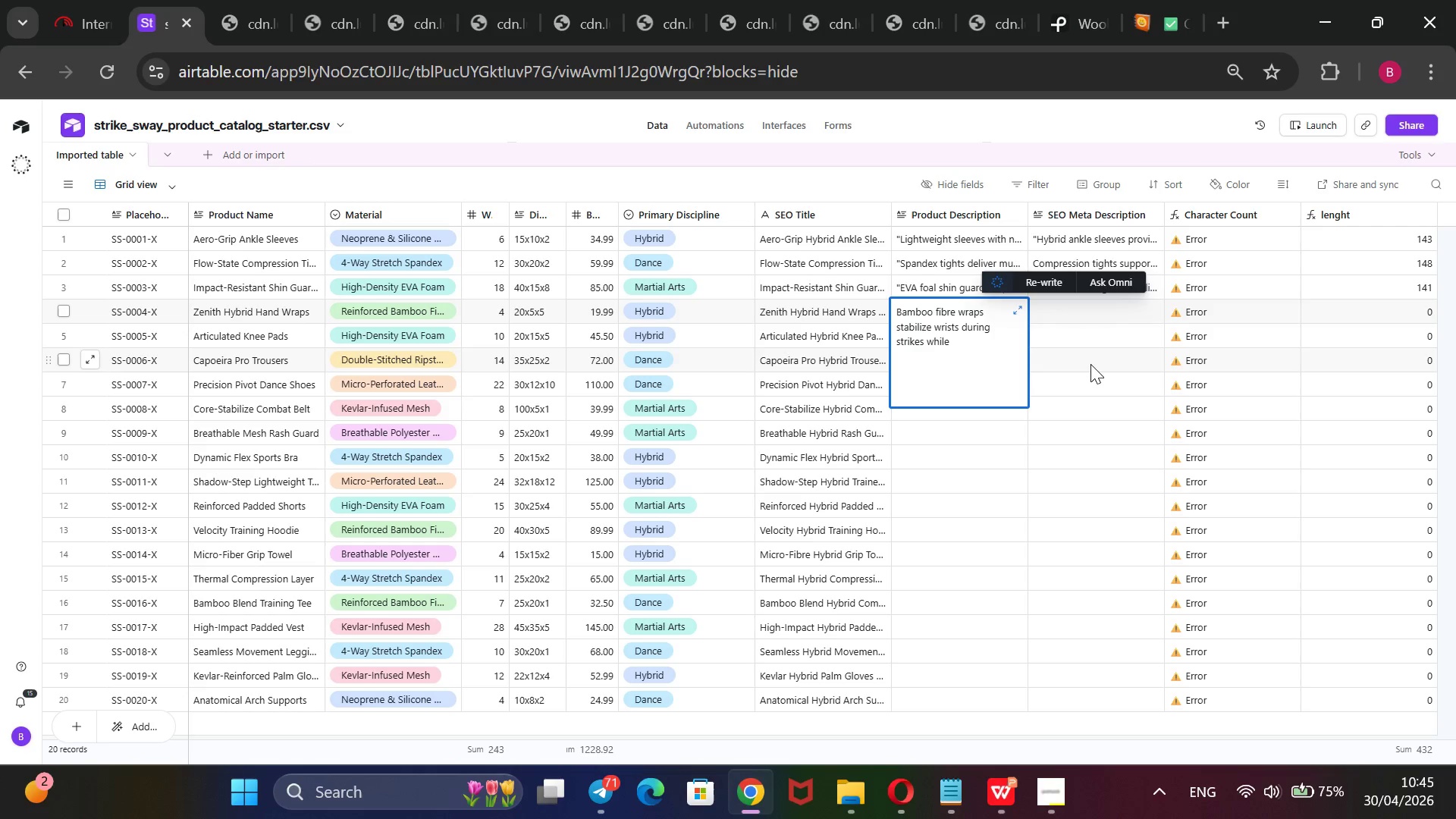 
wait(51.44)
 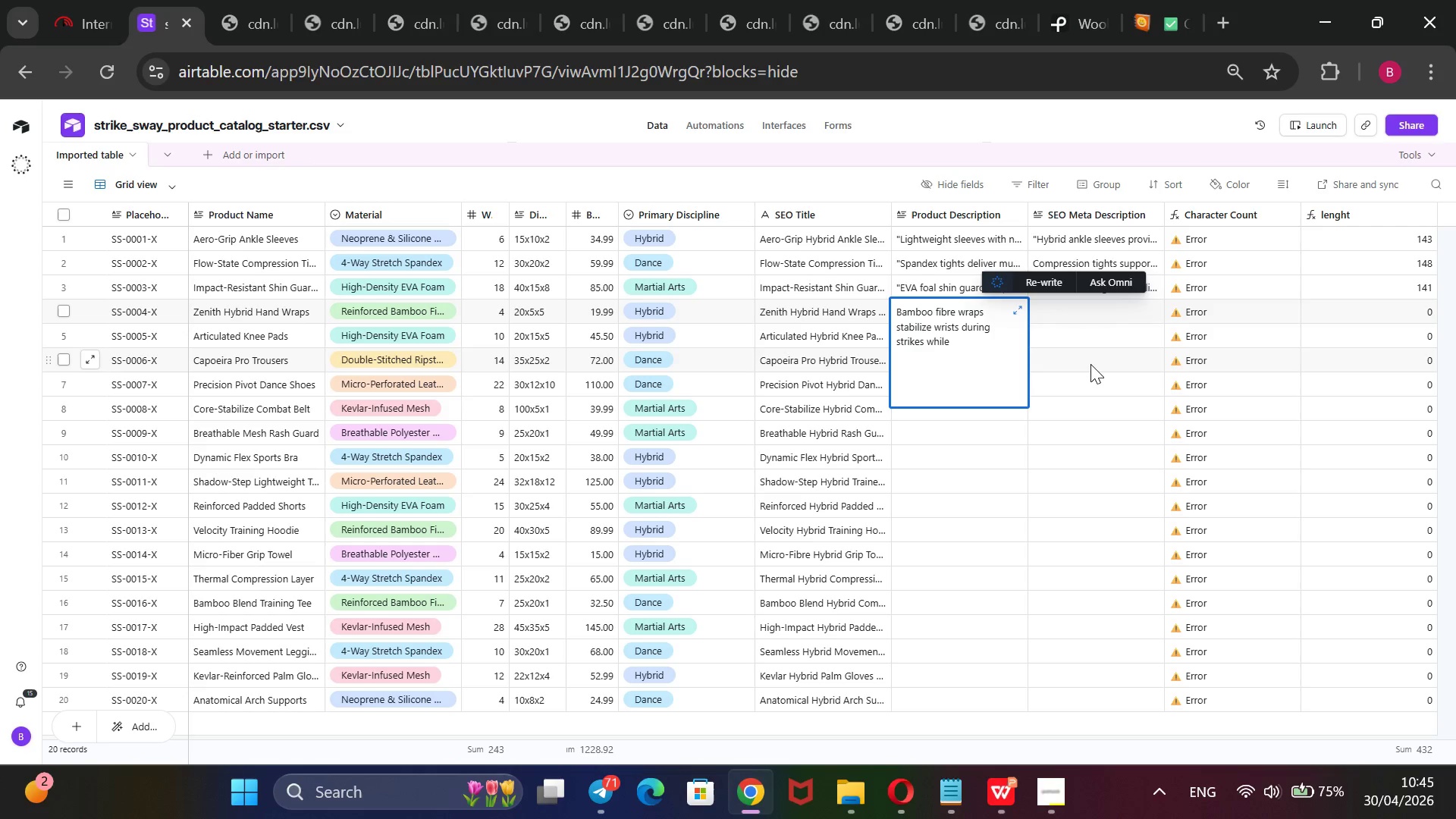 
type( offf)
key(Backspace)
type(ering breathable comfort nad)
key(Backspace)
key(Backspace)
key(Backspace)
type(and flexibility for dance grips and c)
key(Backspace)
type(acrobatic transitions.@@)
 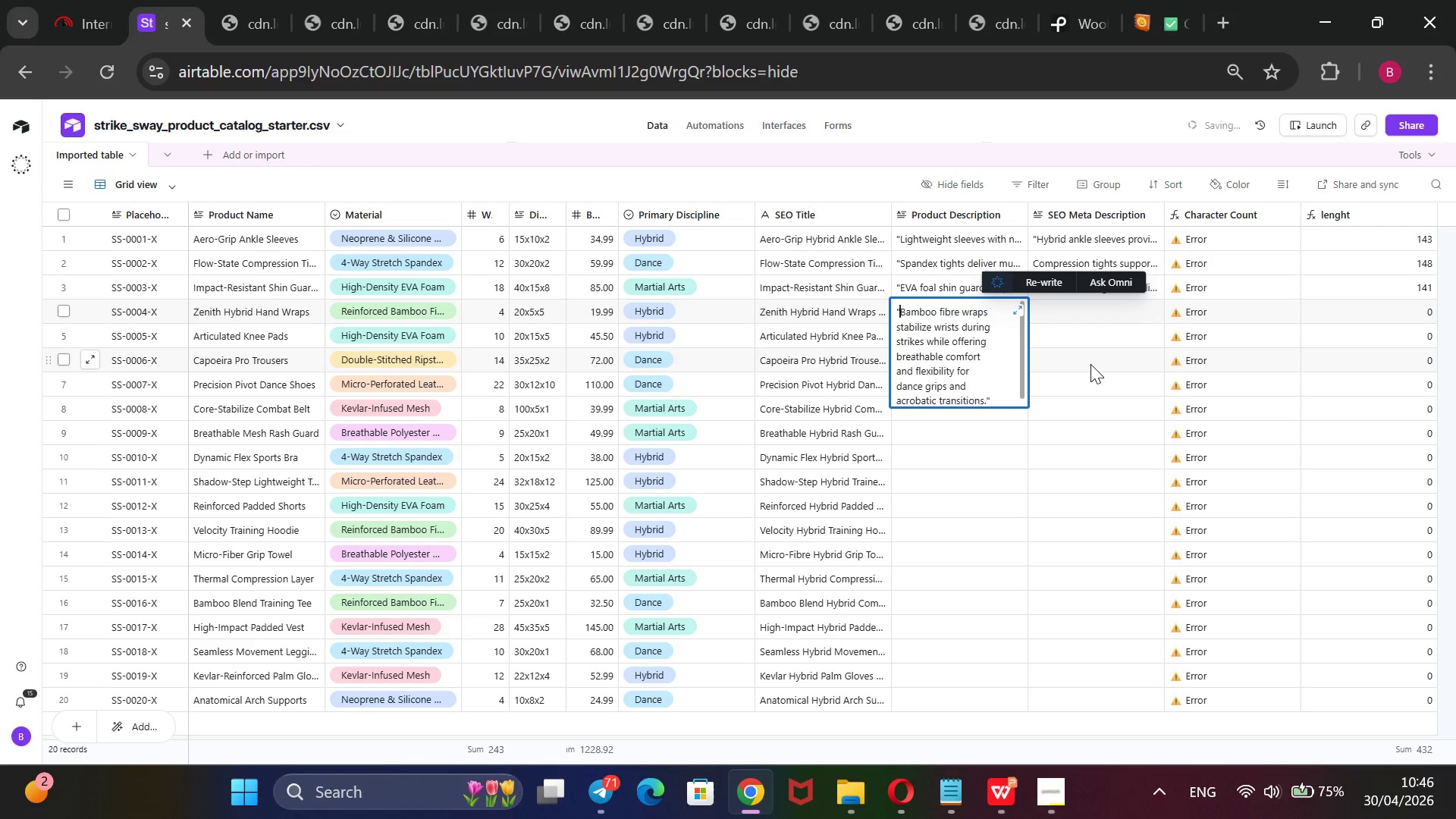 
 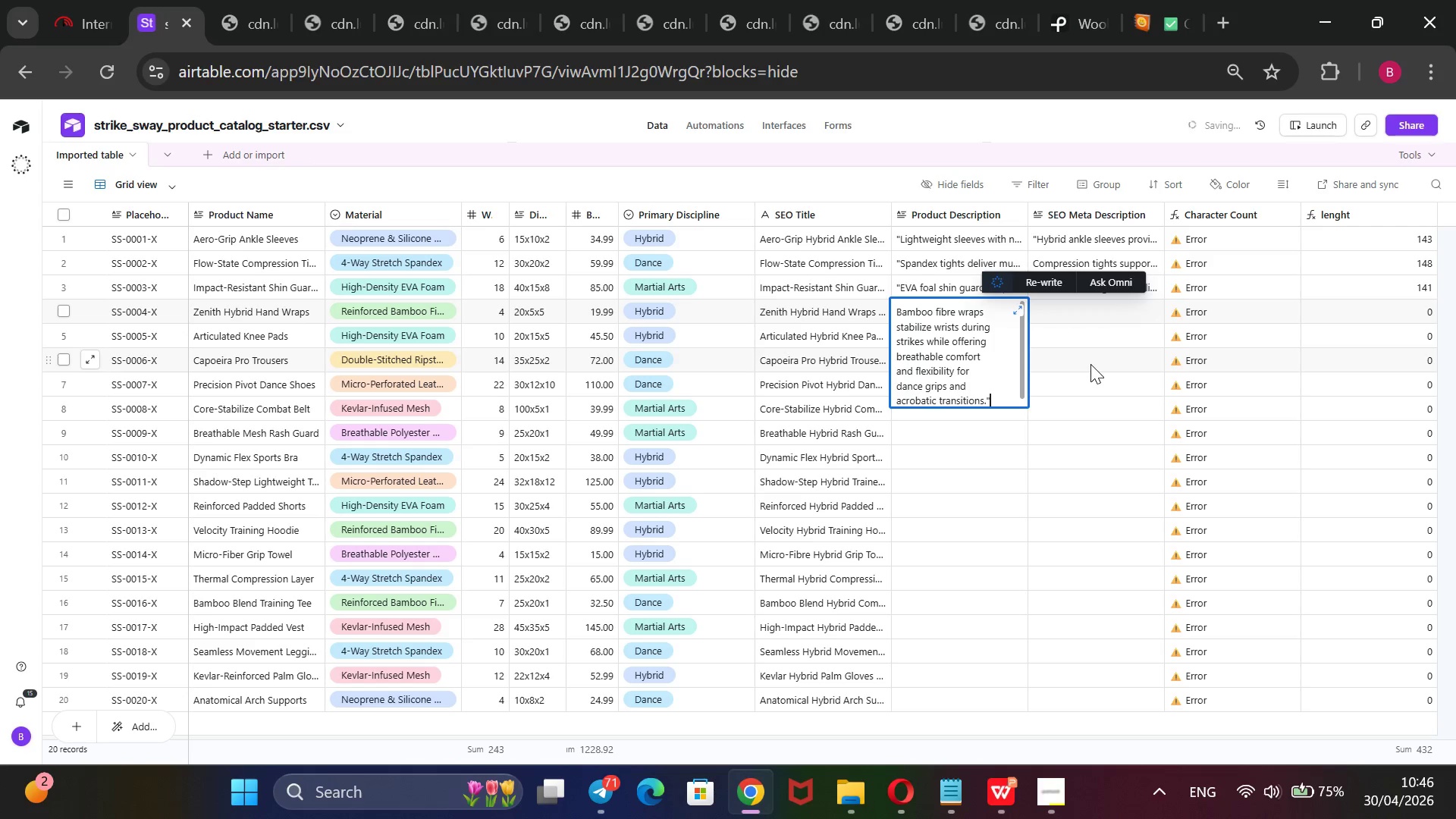 
hold_key(key=ArrowUp, duration=1.47)
 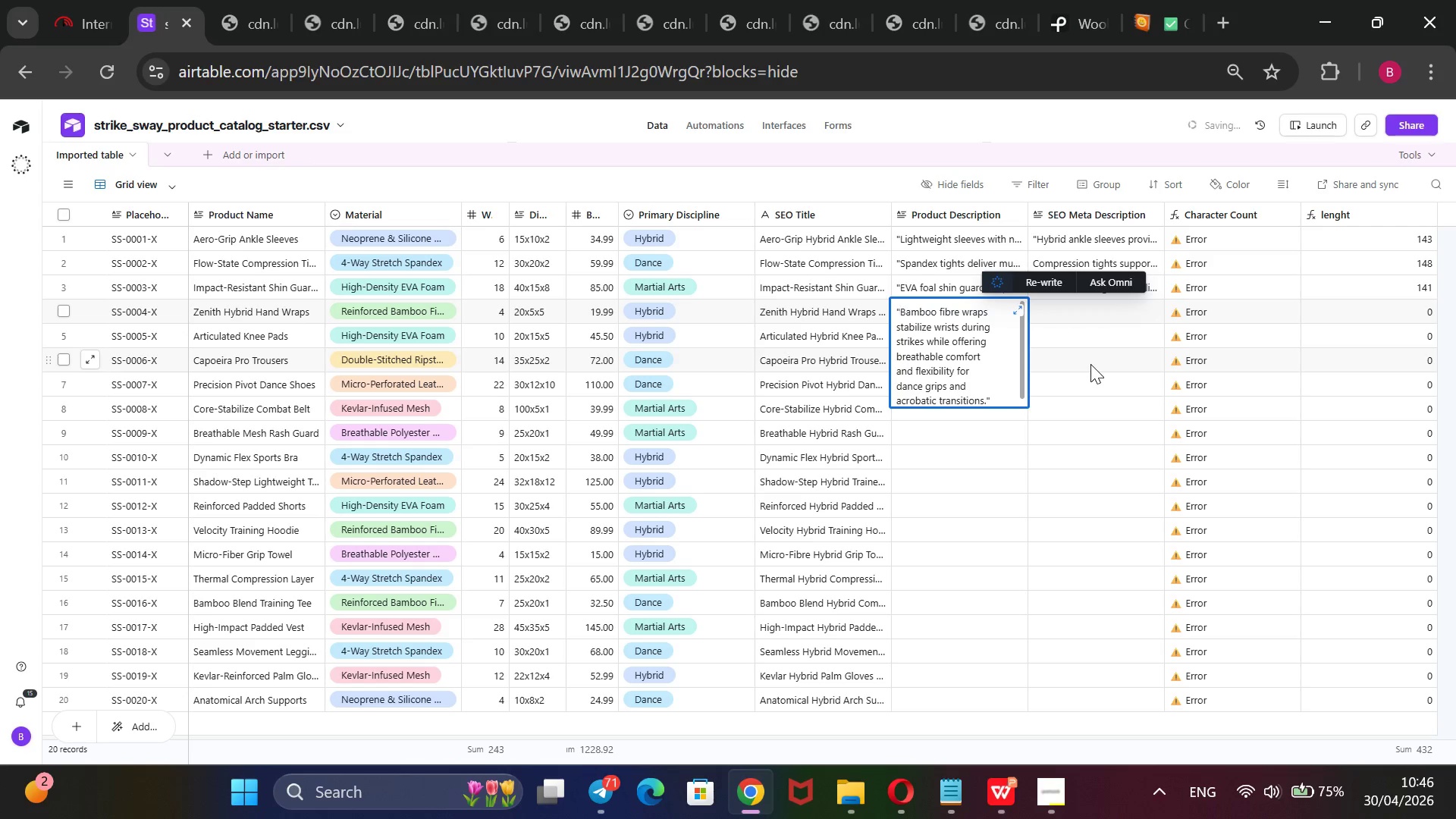 
left_click([1106, 315])